 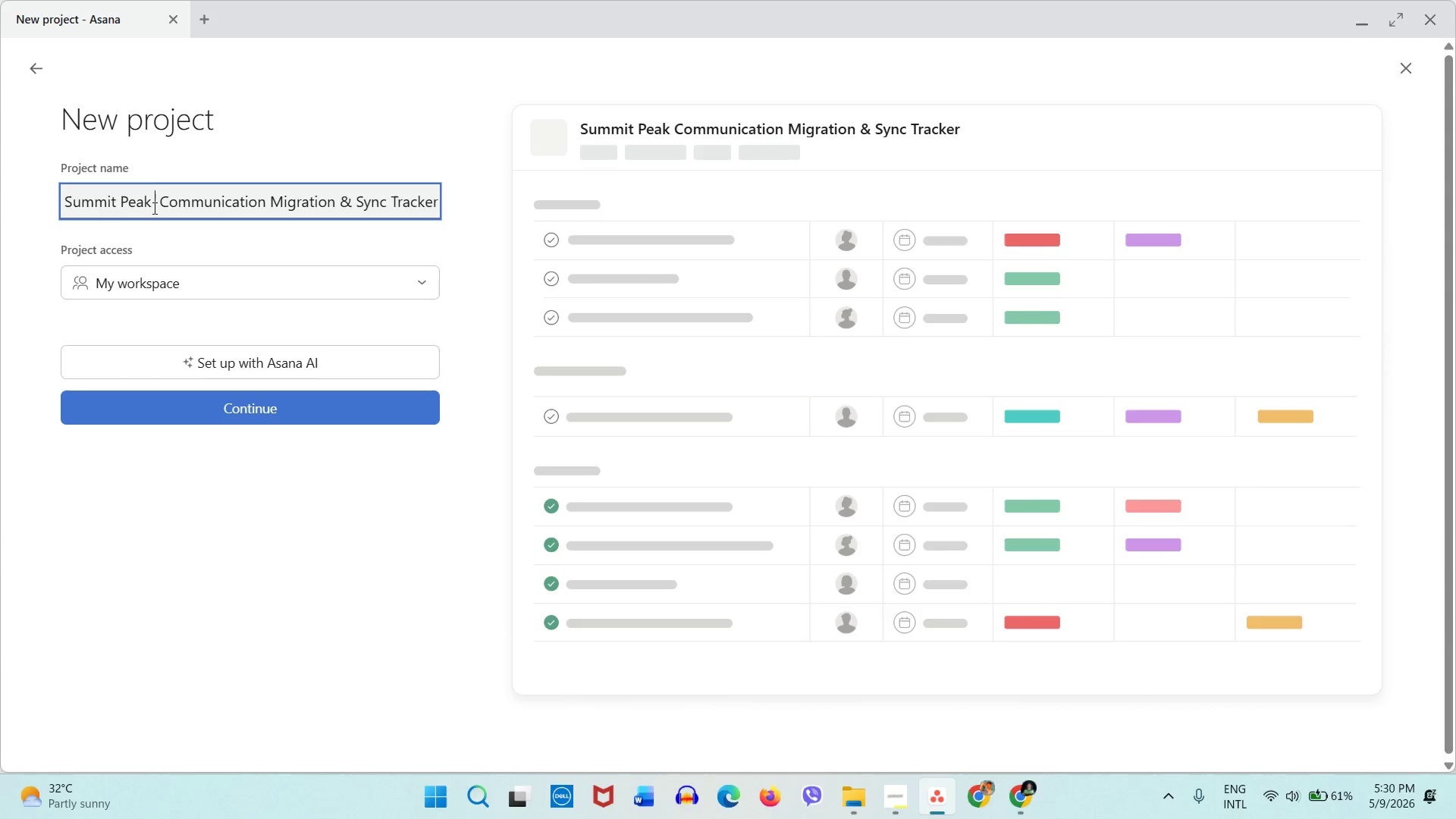 
key(L)
 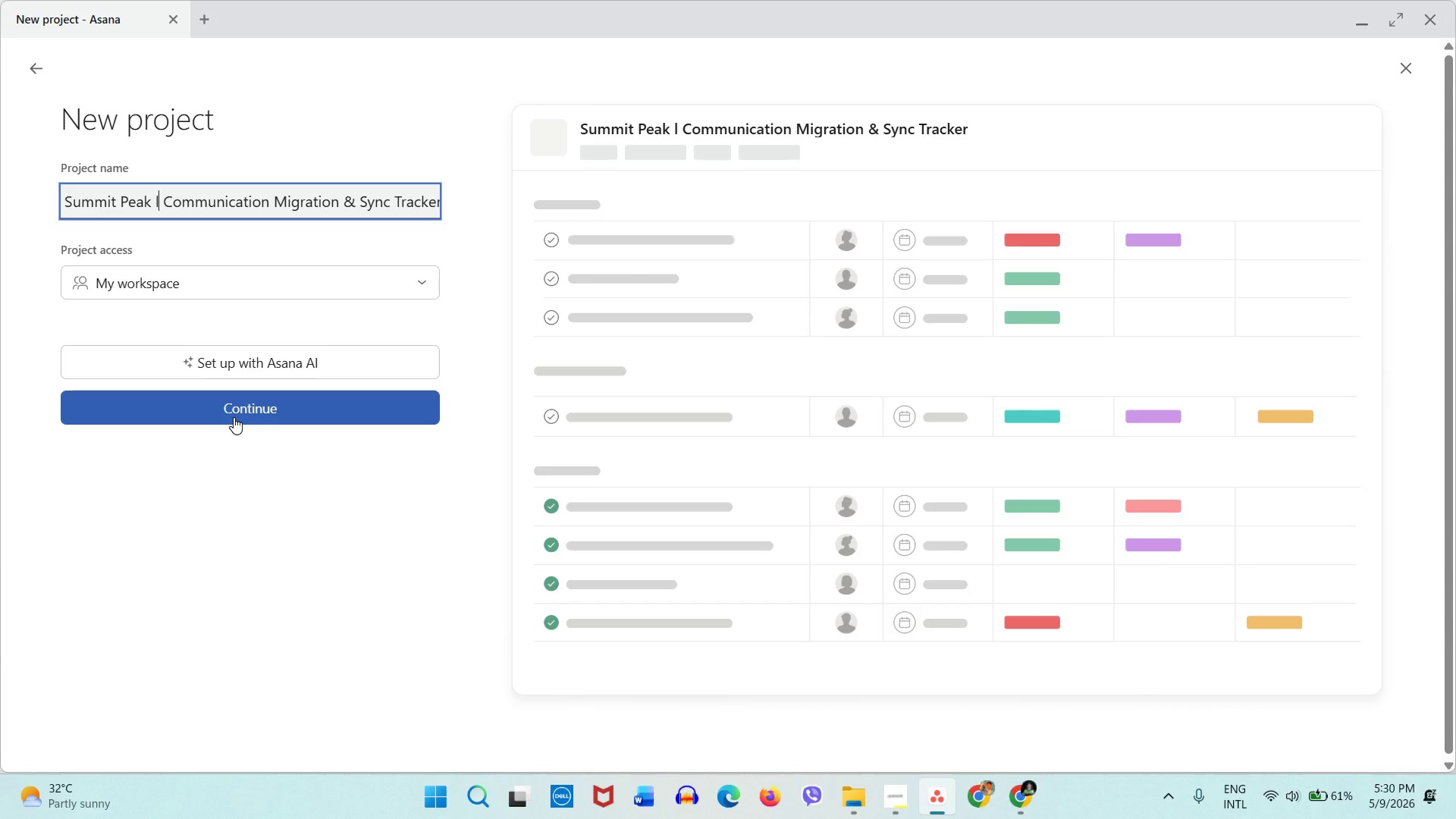 
left_click([234, 417])
 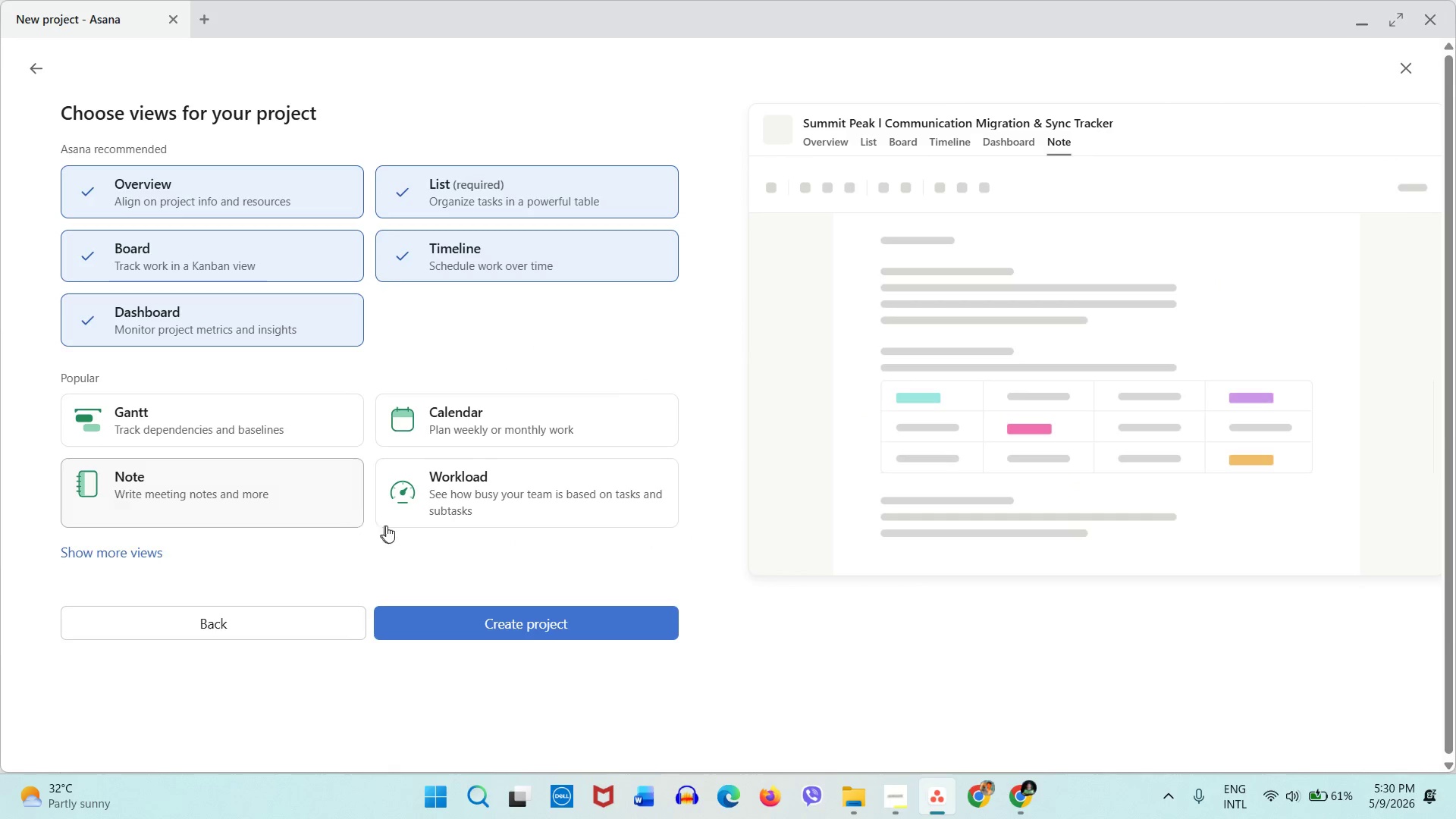 
left_click([475, 431])
 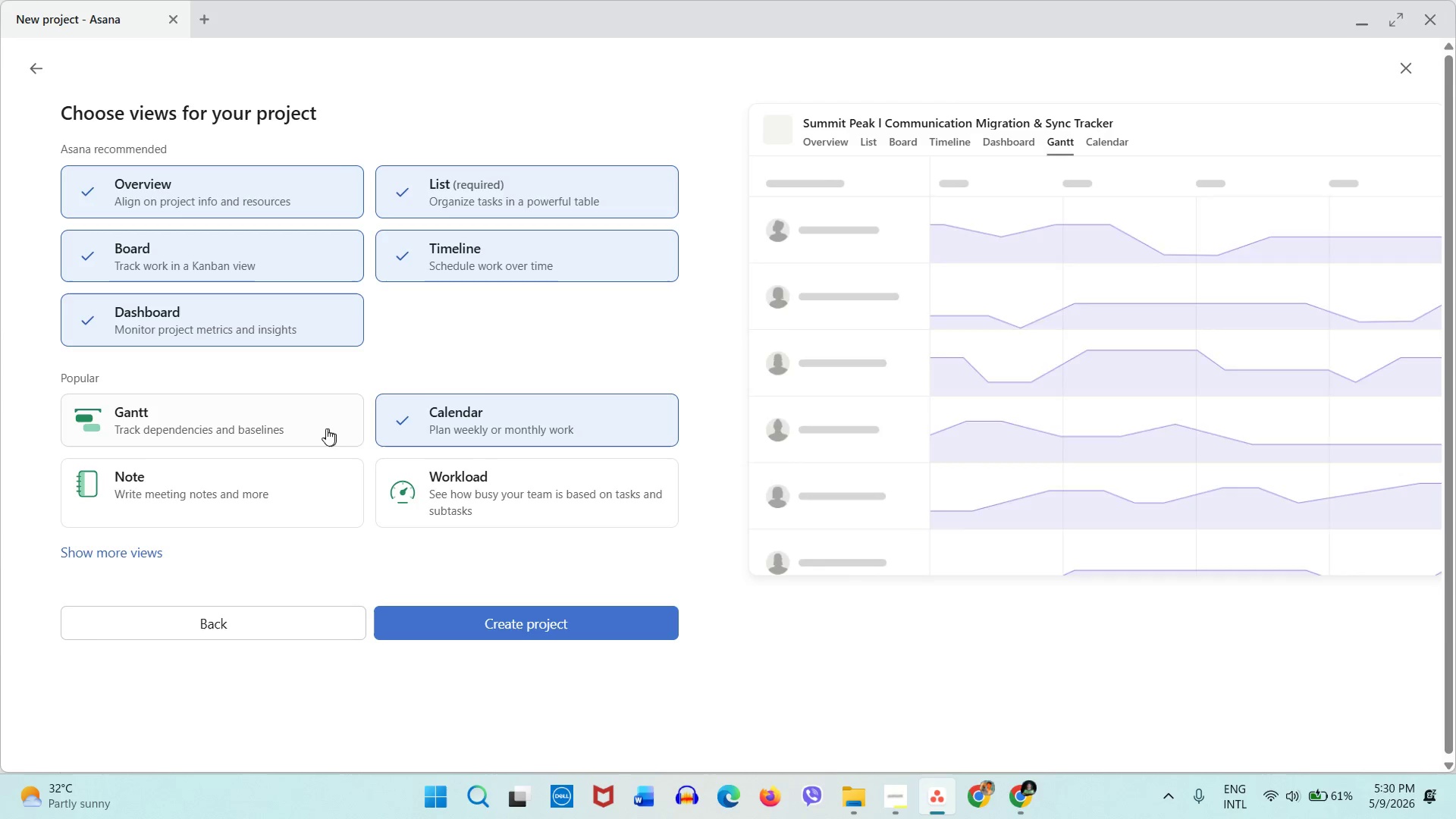 
left_click([326, 428])
 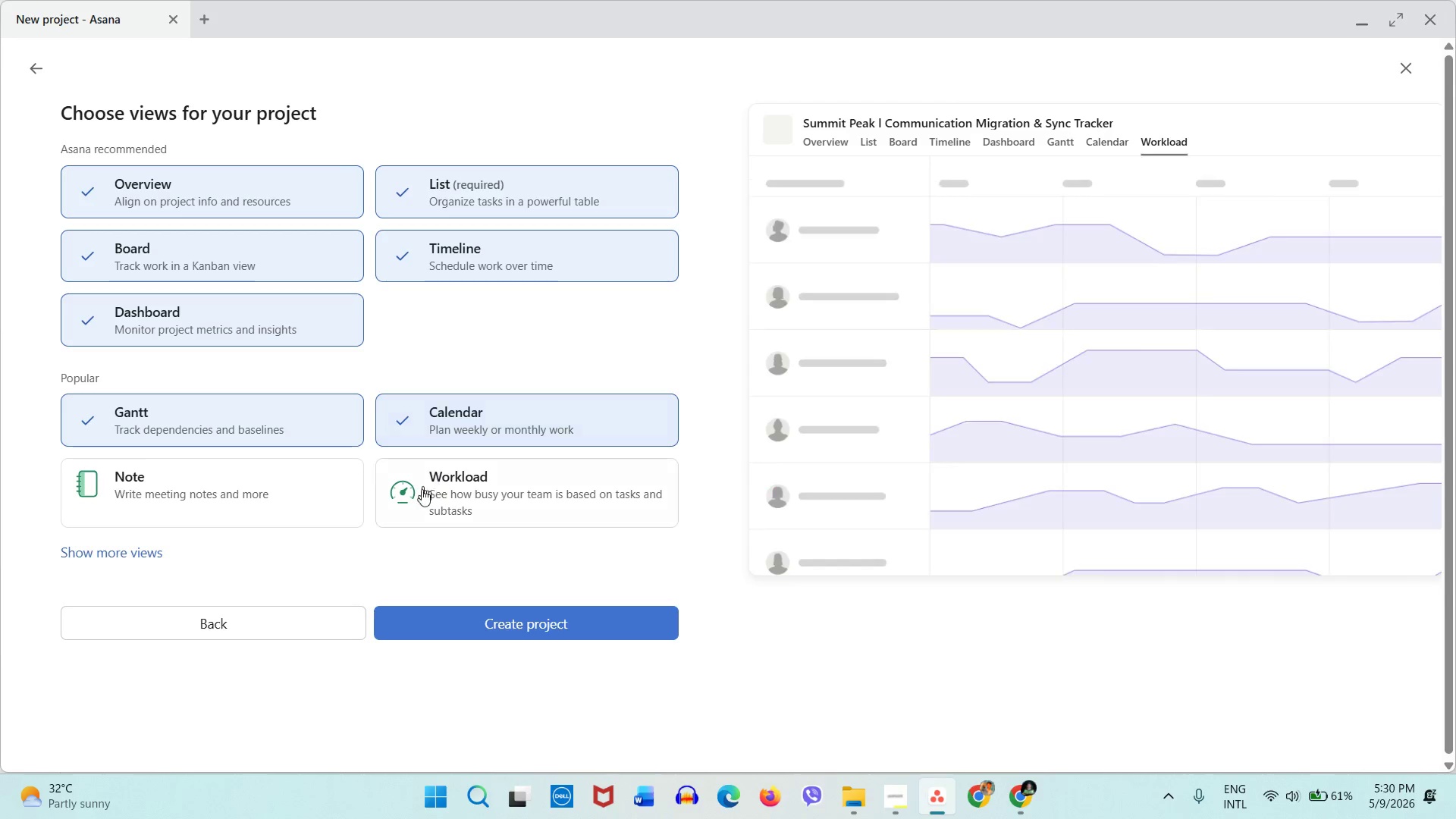 
wait(5.56)
 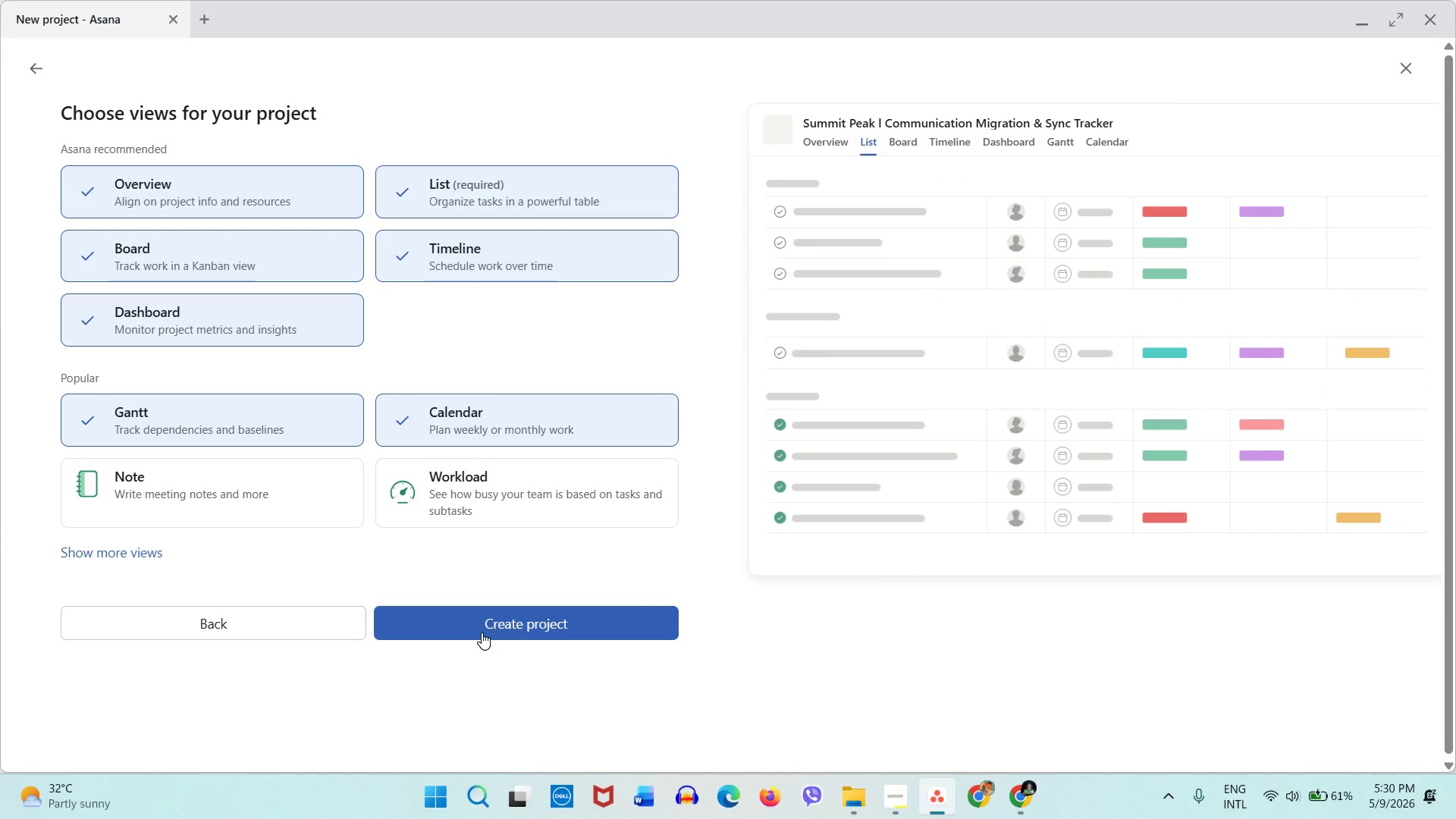 
left_click([888, 802])